 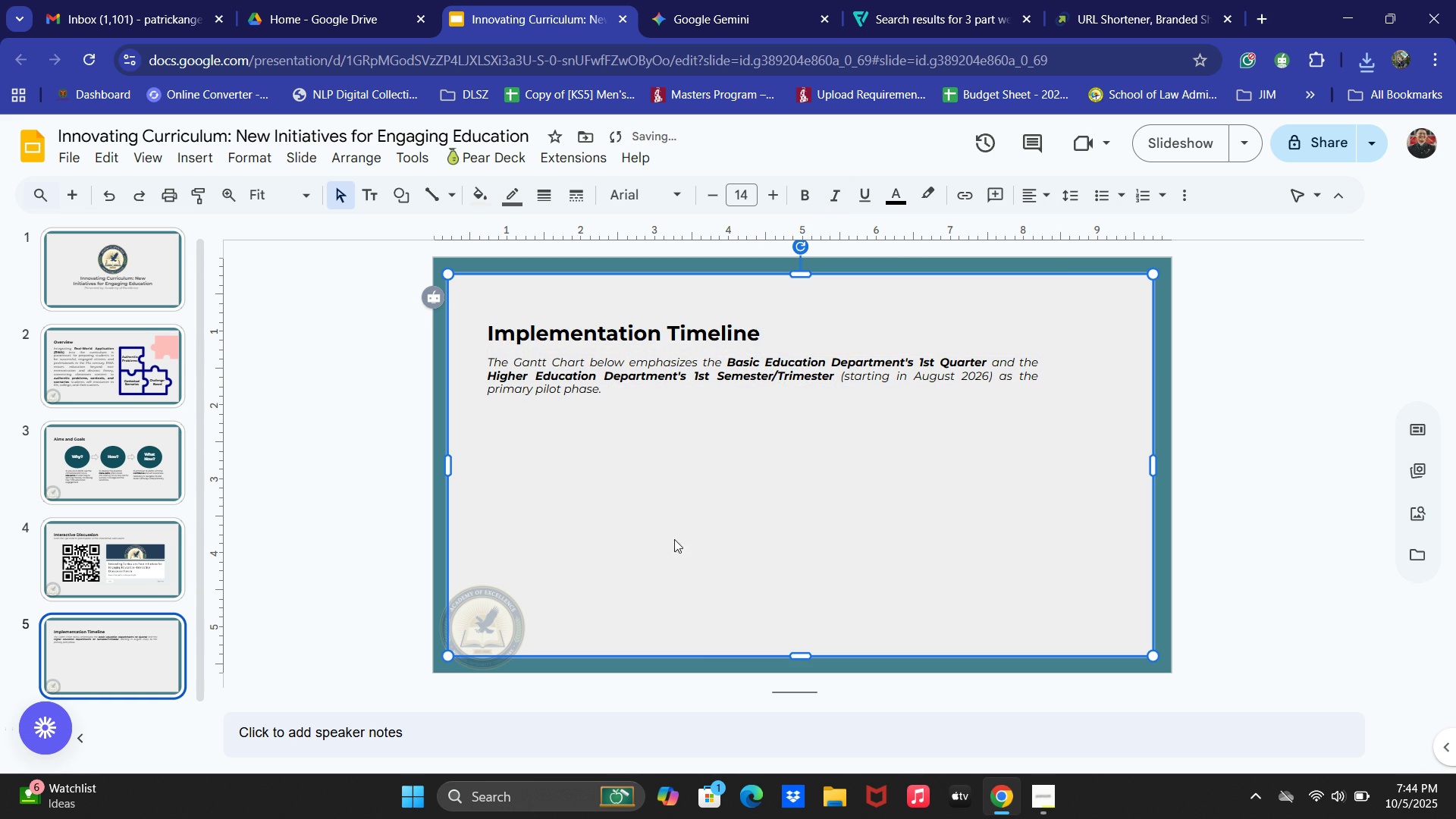 
right_click([786, 331])
 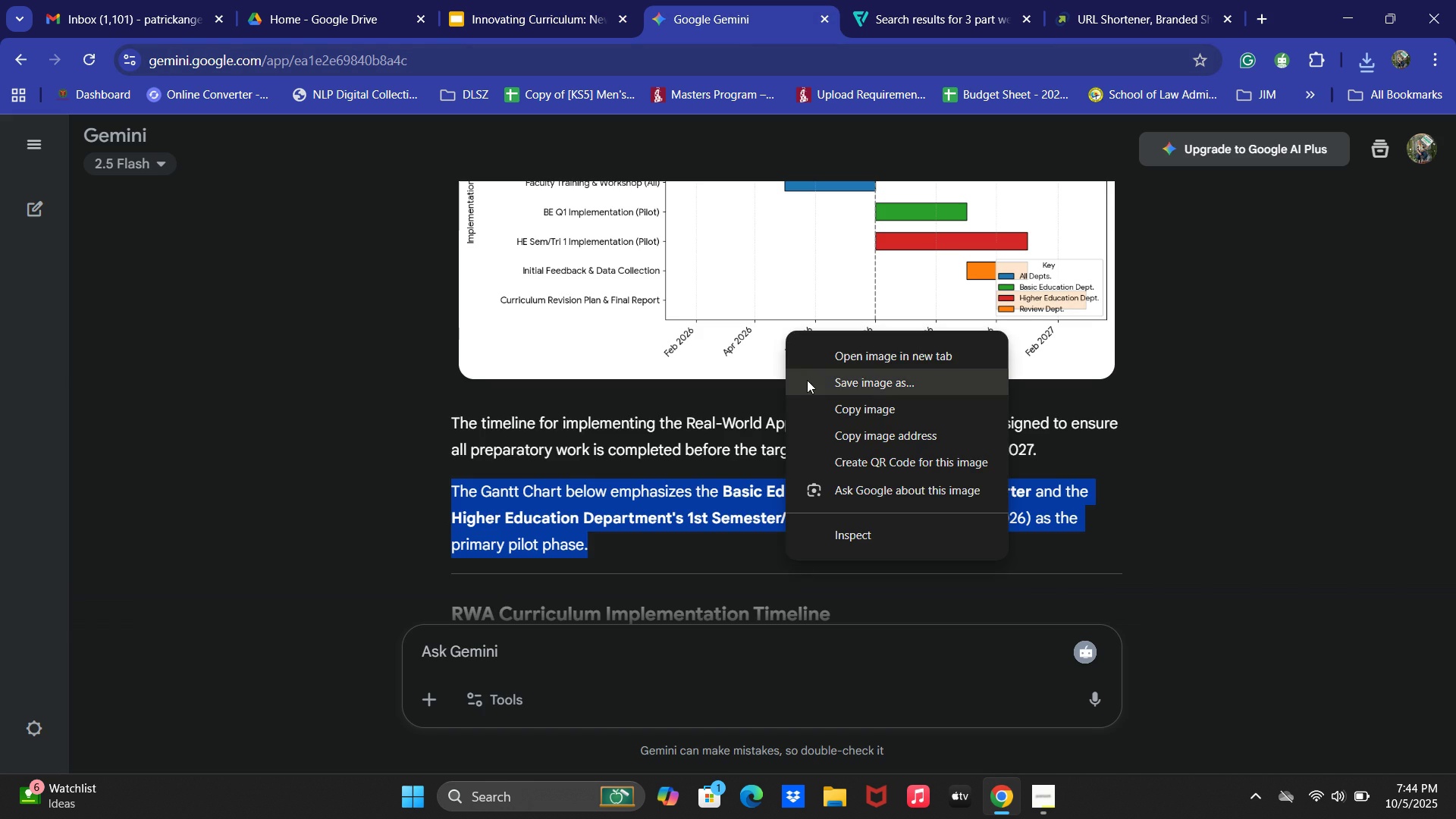 
left_click([814, 403])
 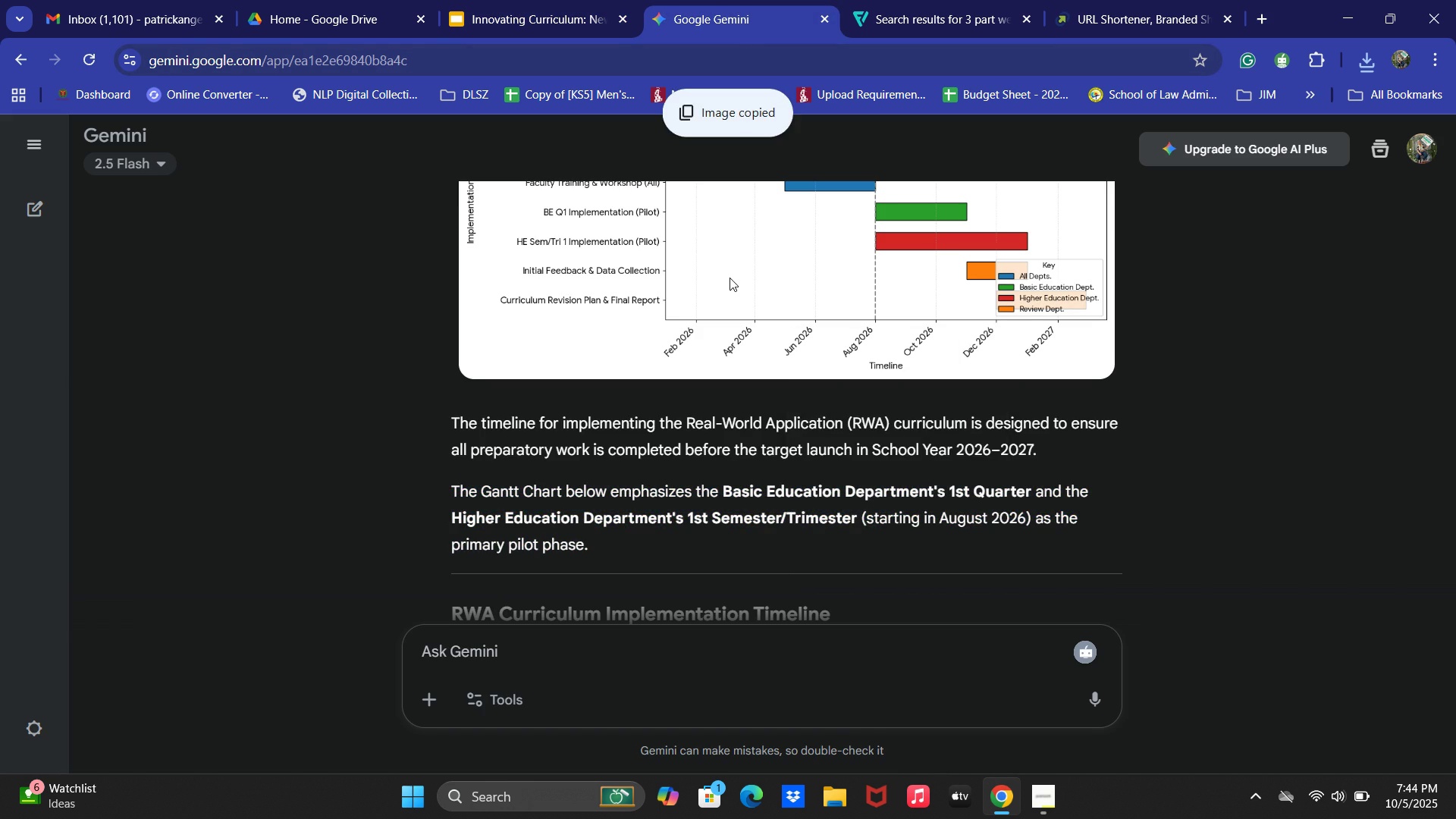 
left_click([468, 0])
 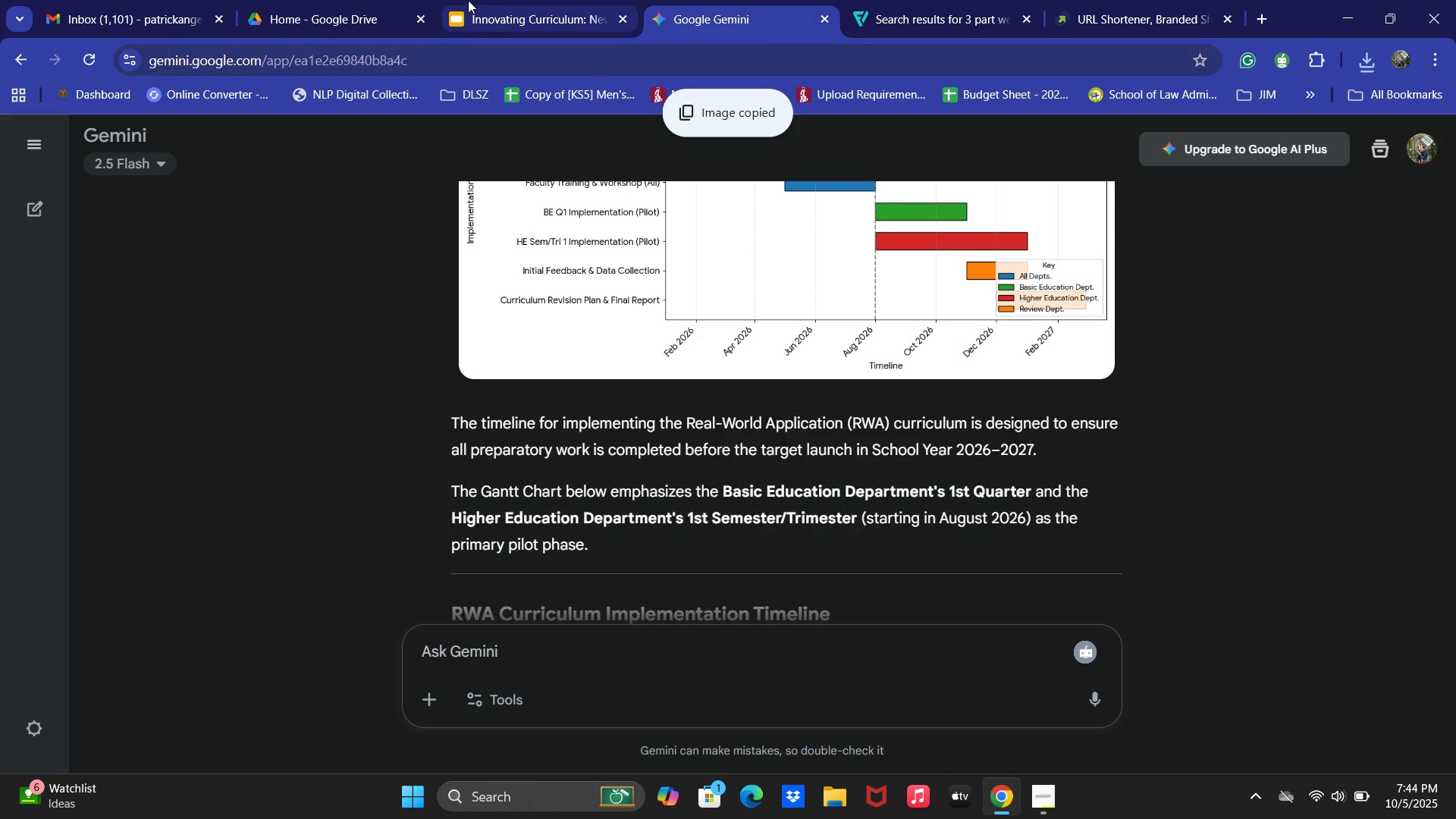 
key(Control+ControlLeft)
 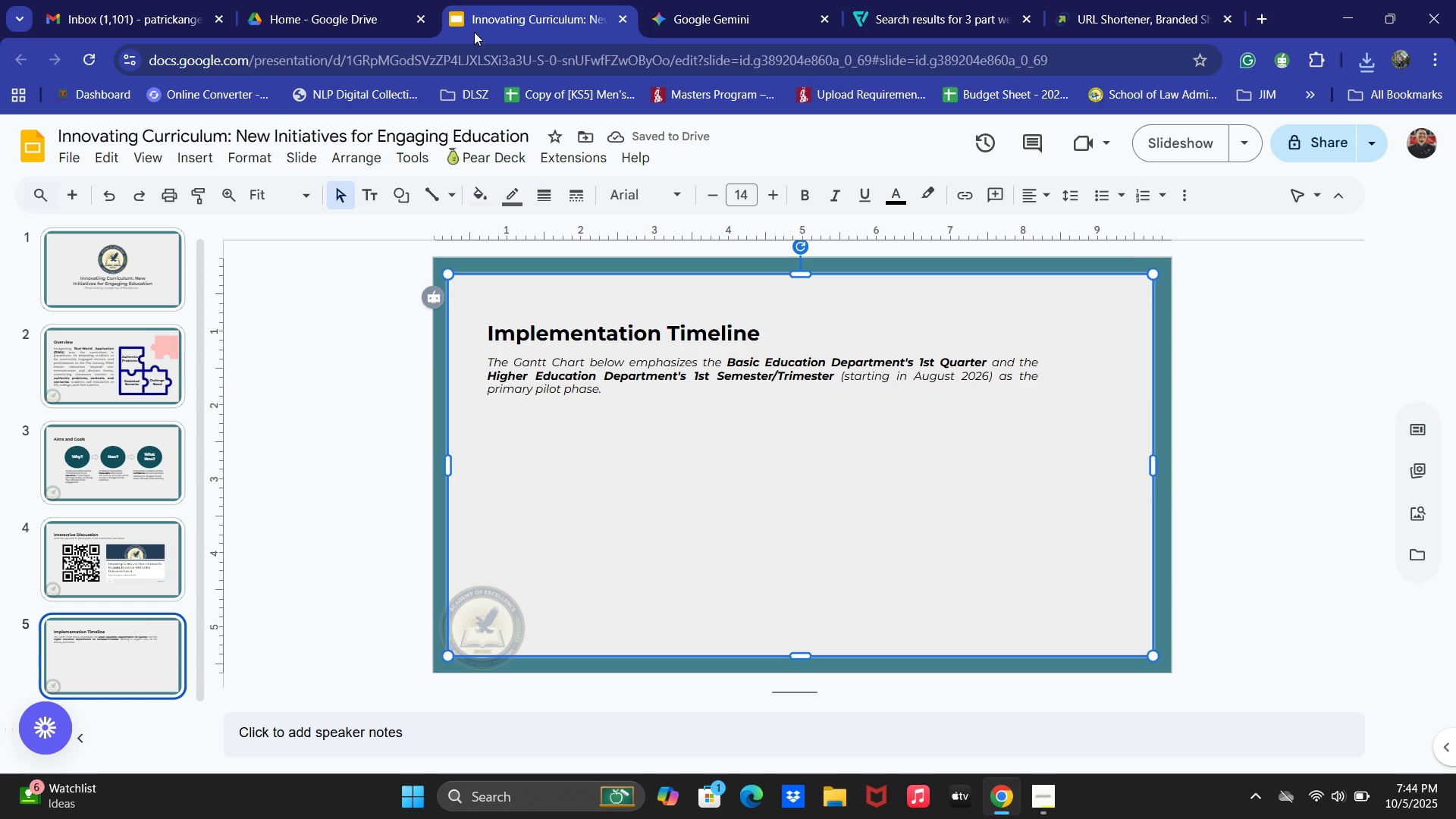 
key(Control+V)